 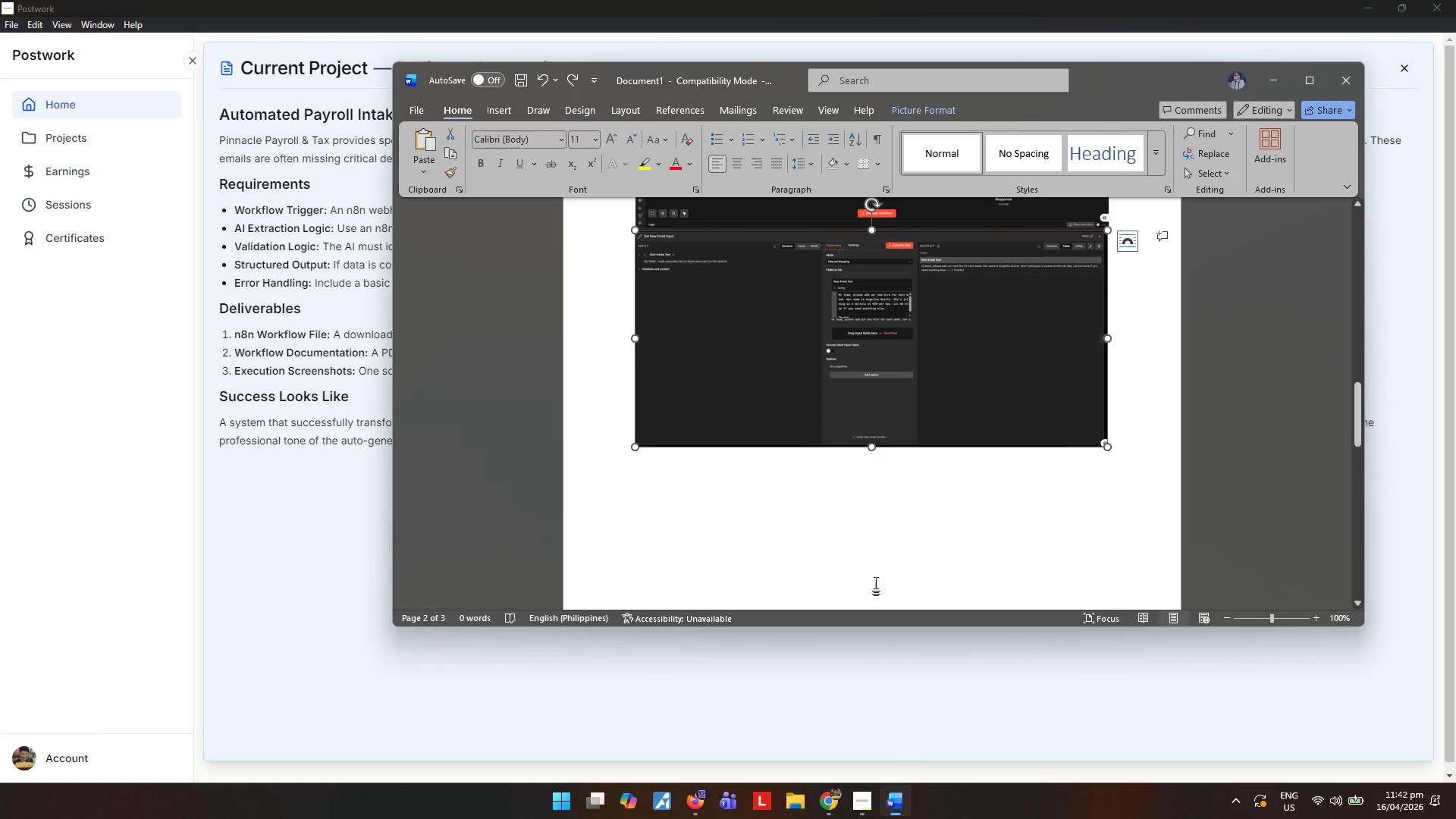 
key(Control+A)
 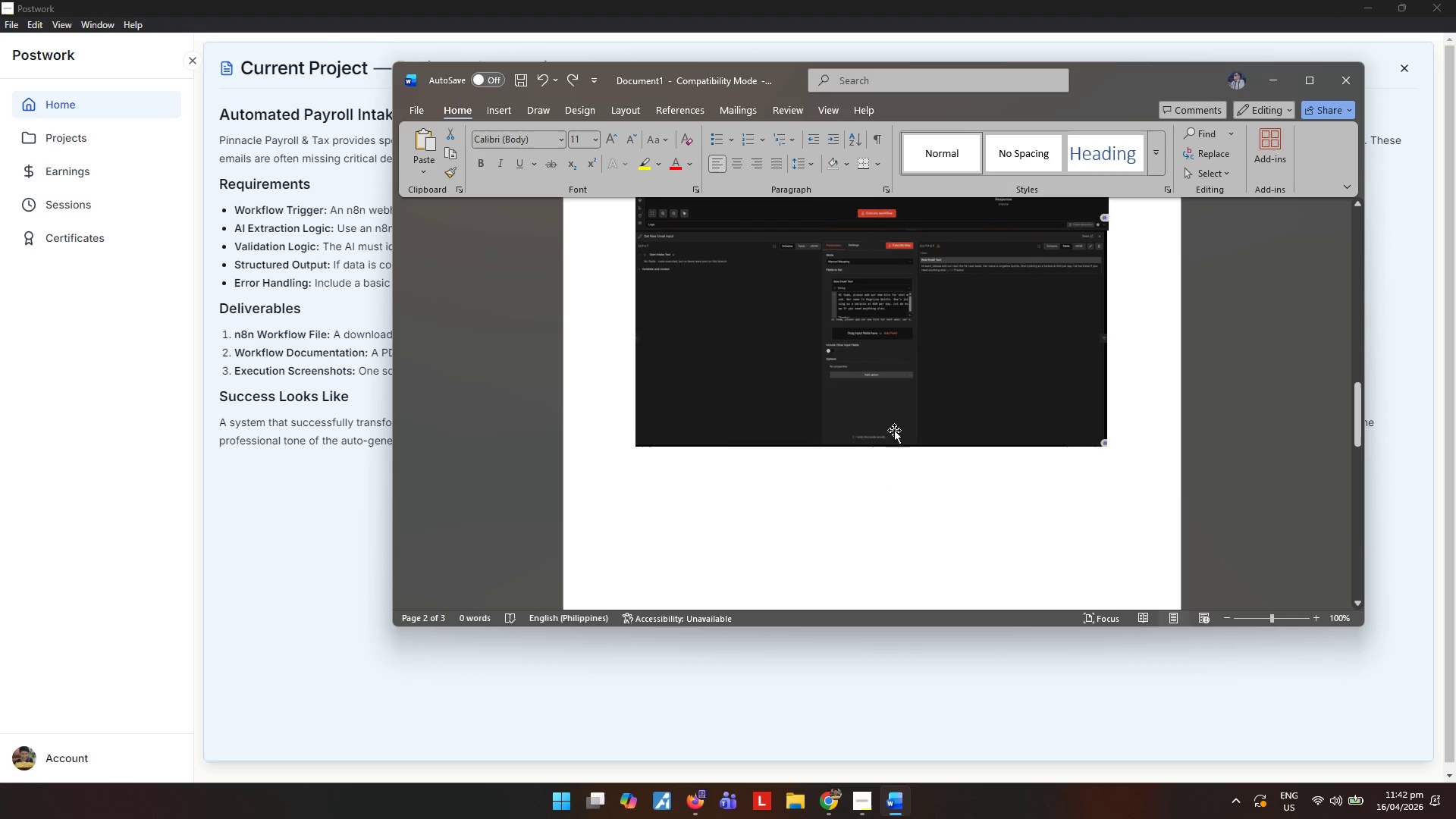 
left_click([912, 370])
 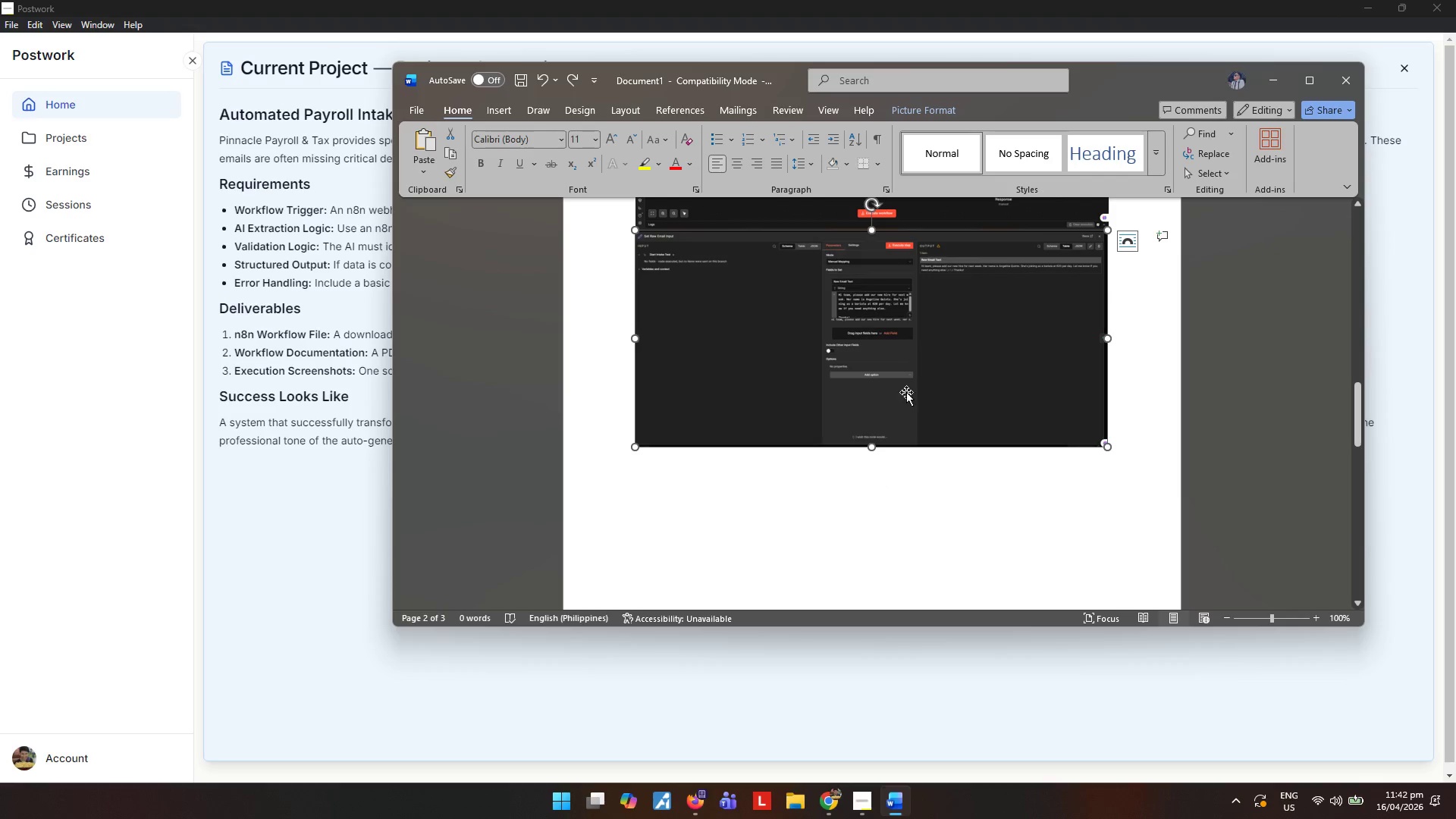 
scroll: coordinate [902, 400], scroll_direction: up, amount: 5.0
 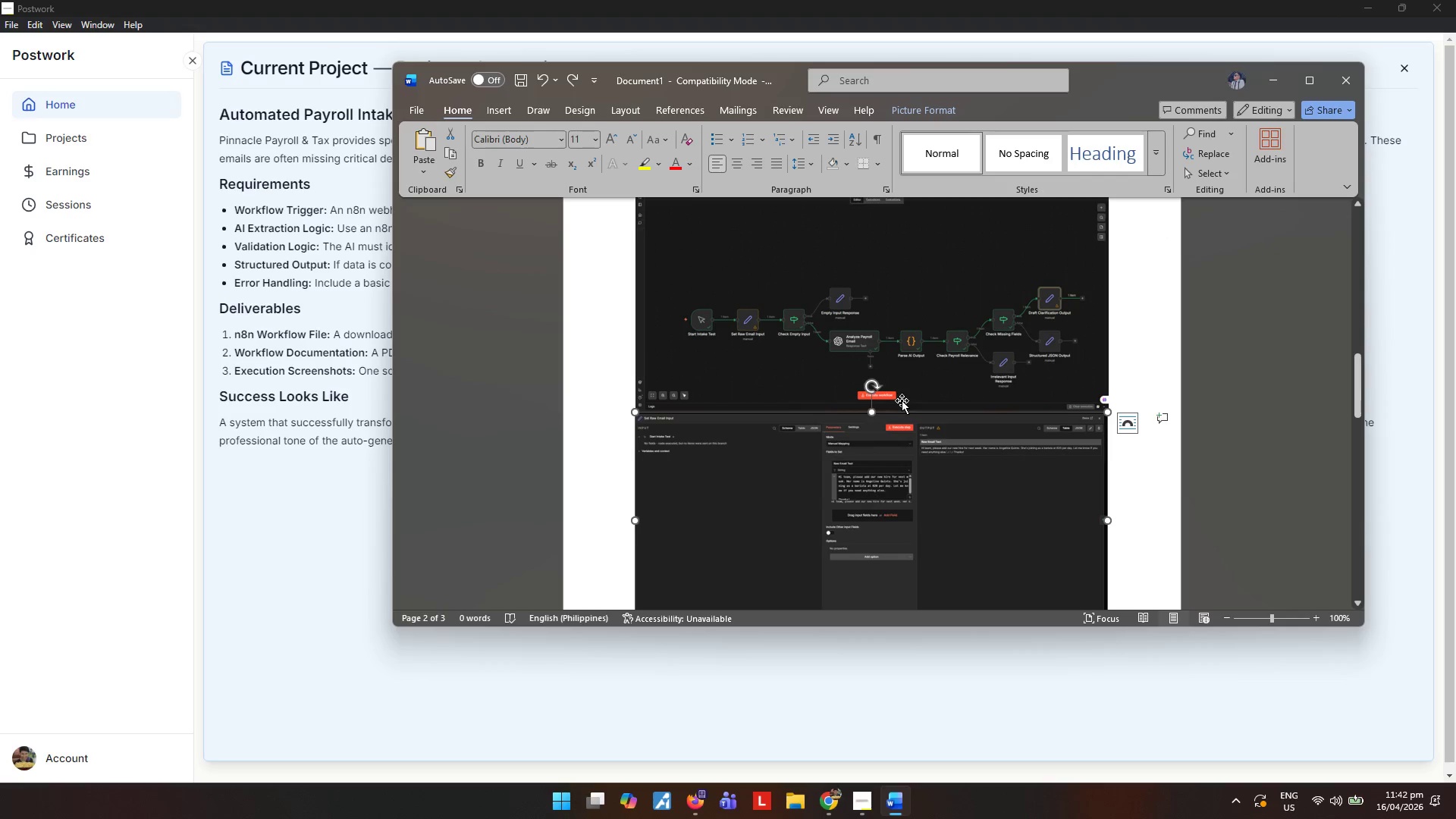 
key(Delete)
 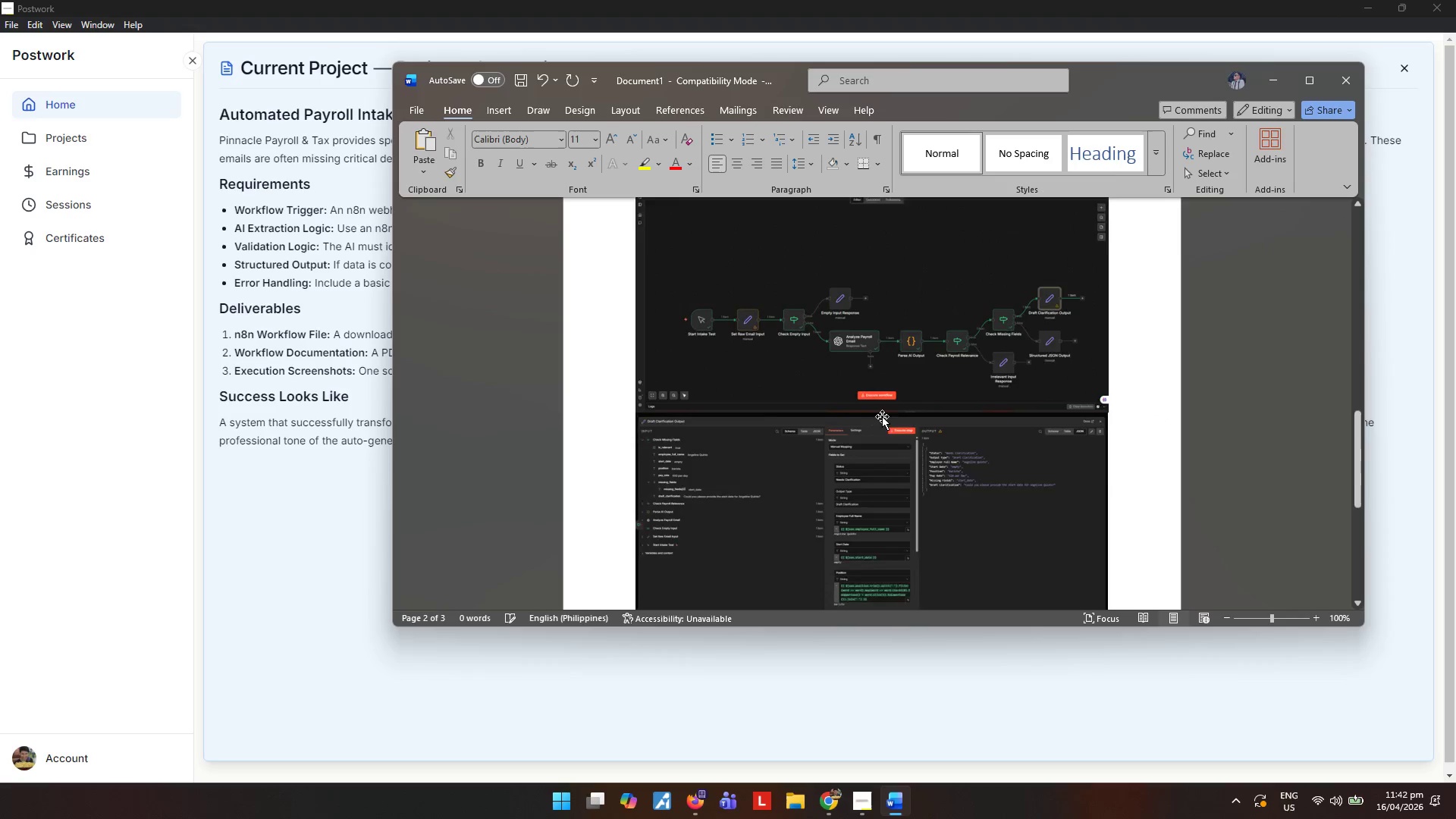 
scroll: coordinate [882, 416], scroll_direction: up, amount: 3.0
 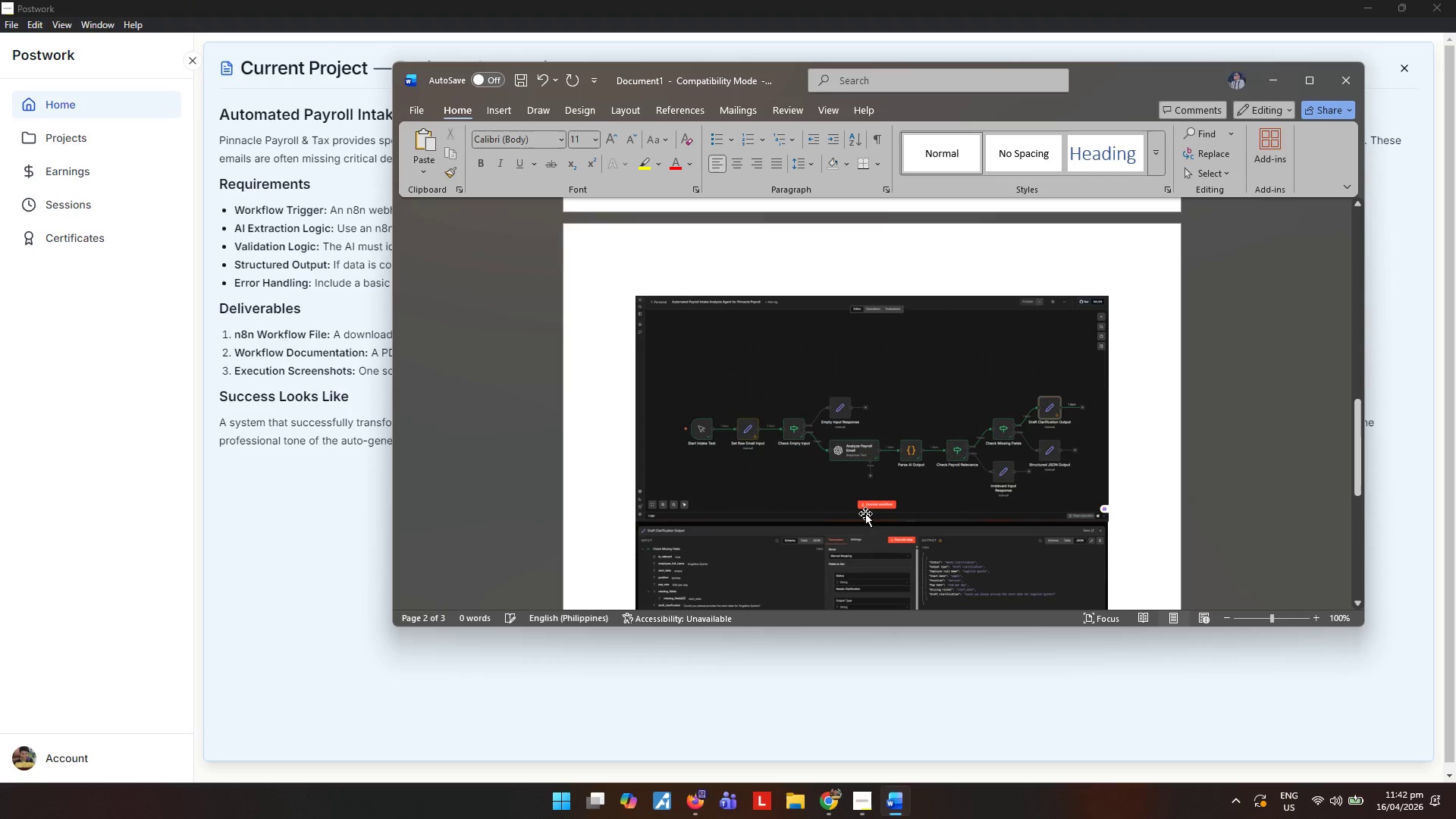 
left_click([864, 563])
 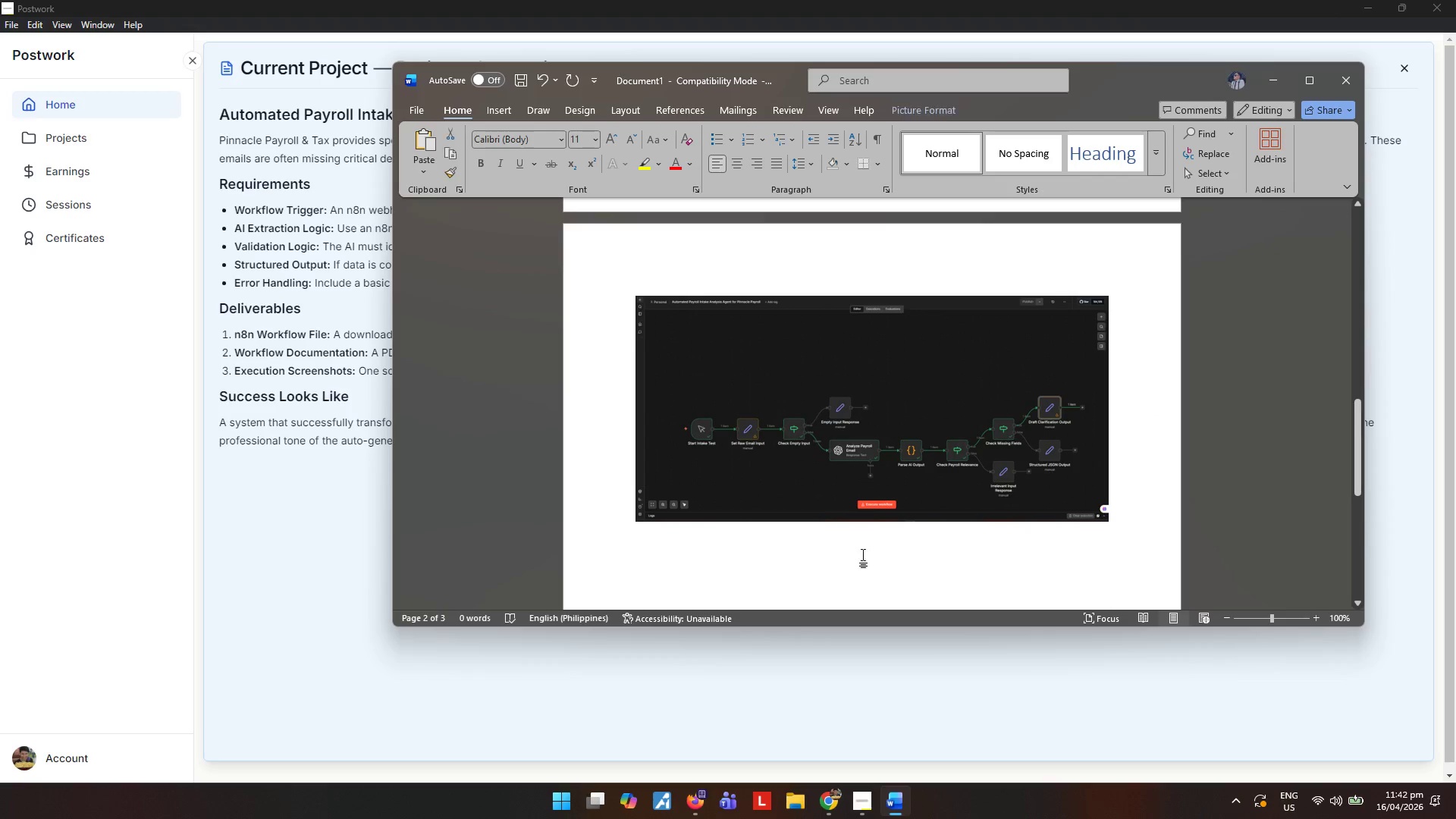 
key(Delete)
 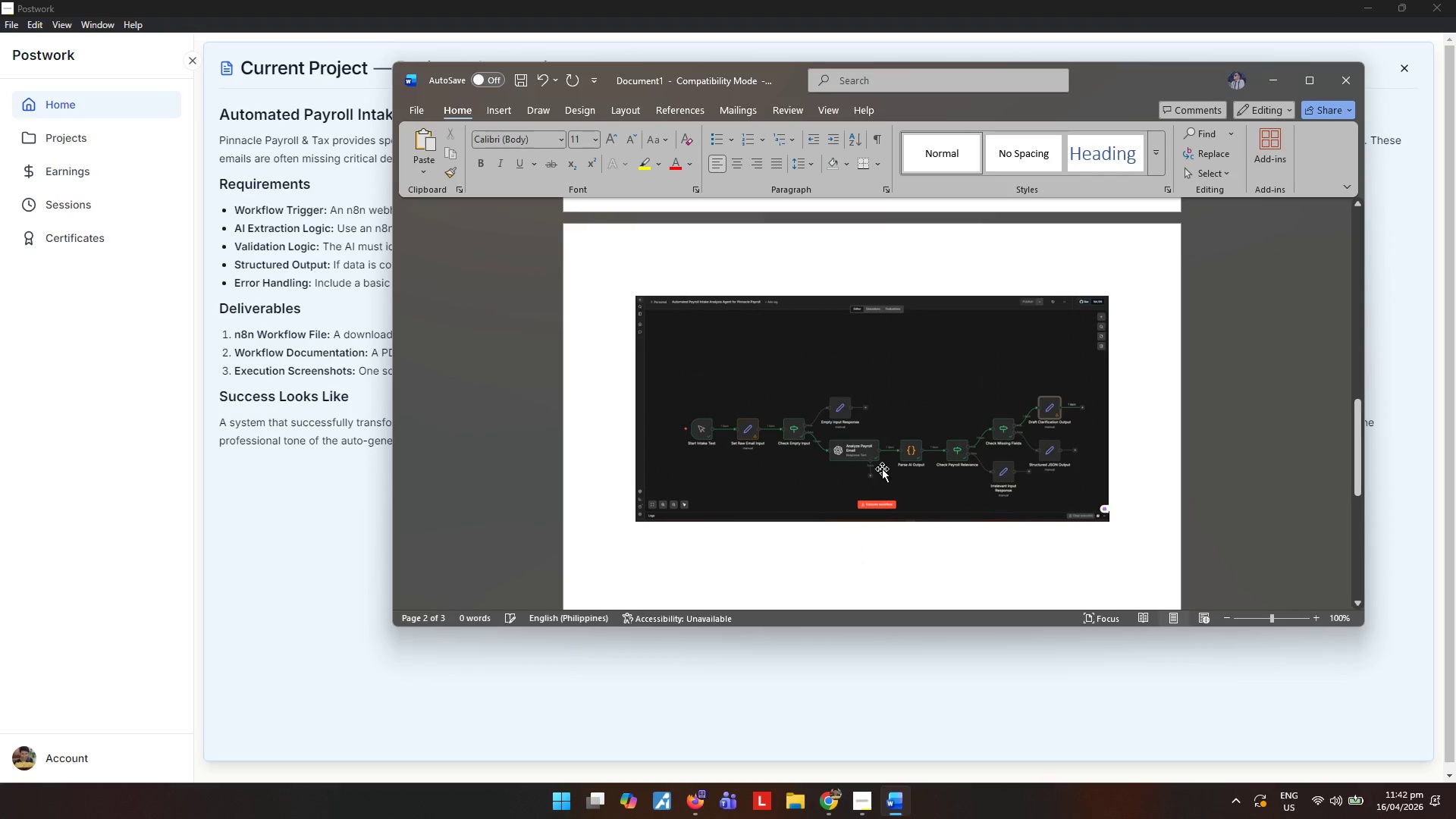 
double_click([882, 467])
 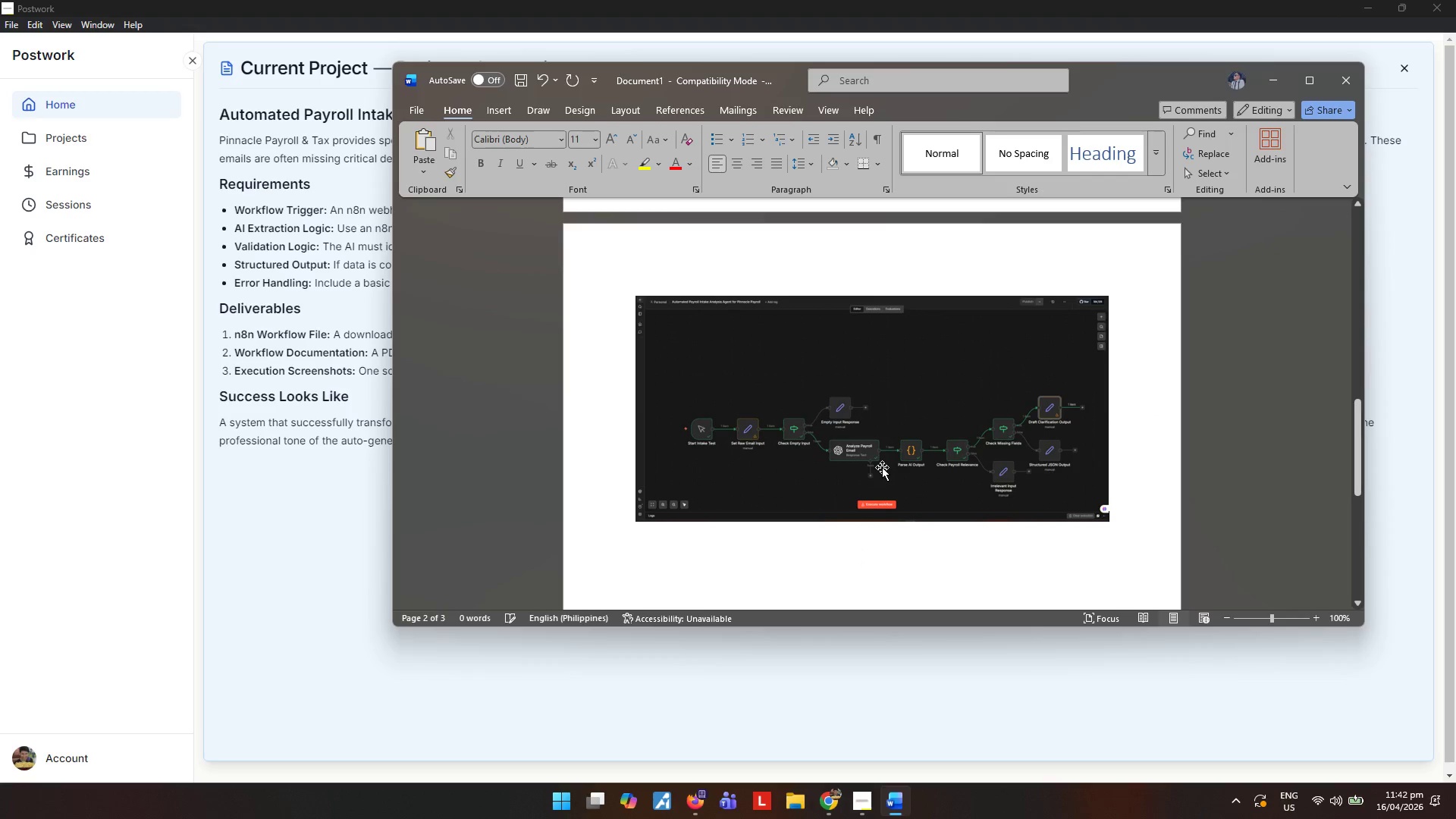 
key(Delete)
 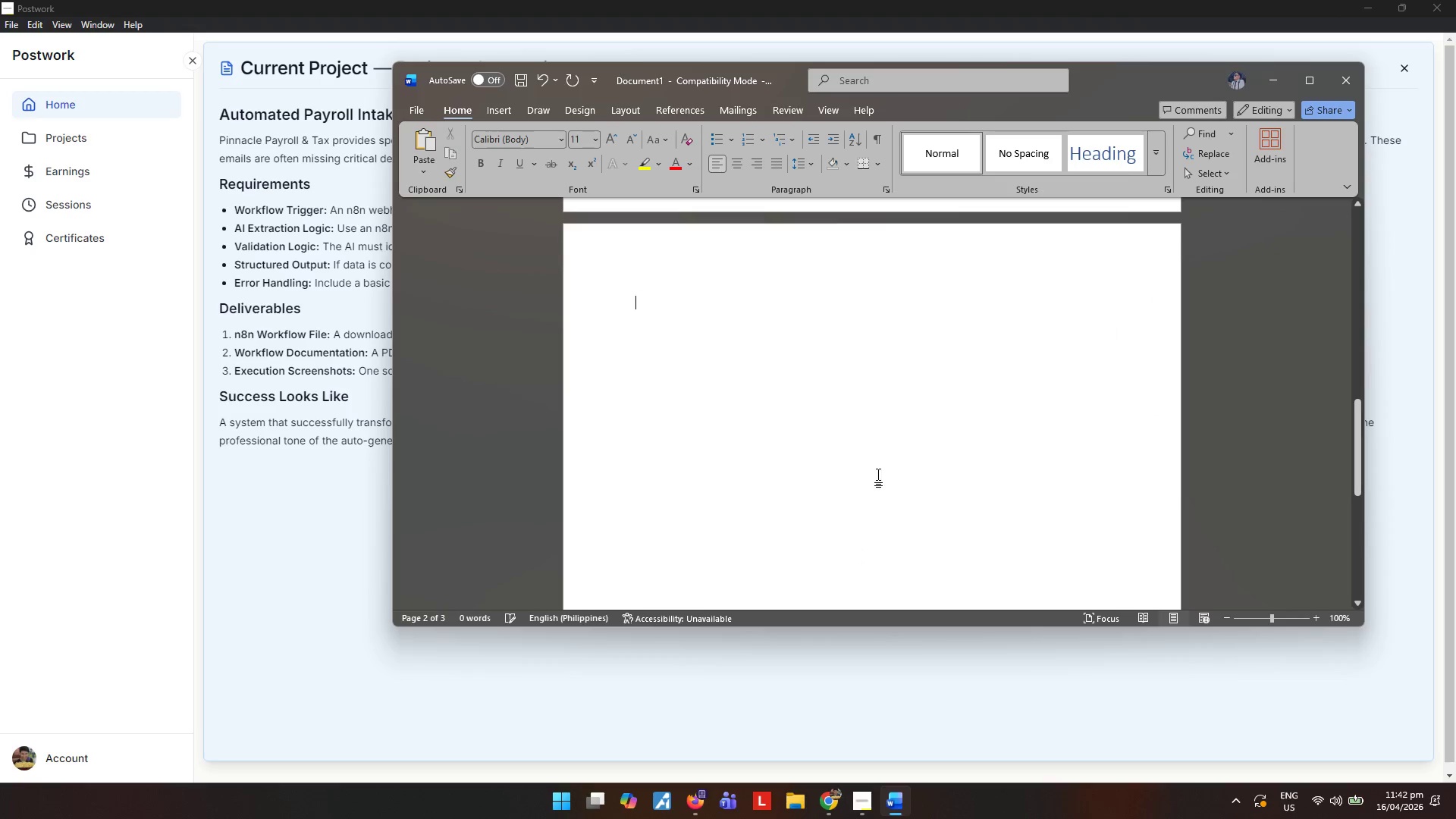 
left_click([863, 500])
 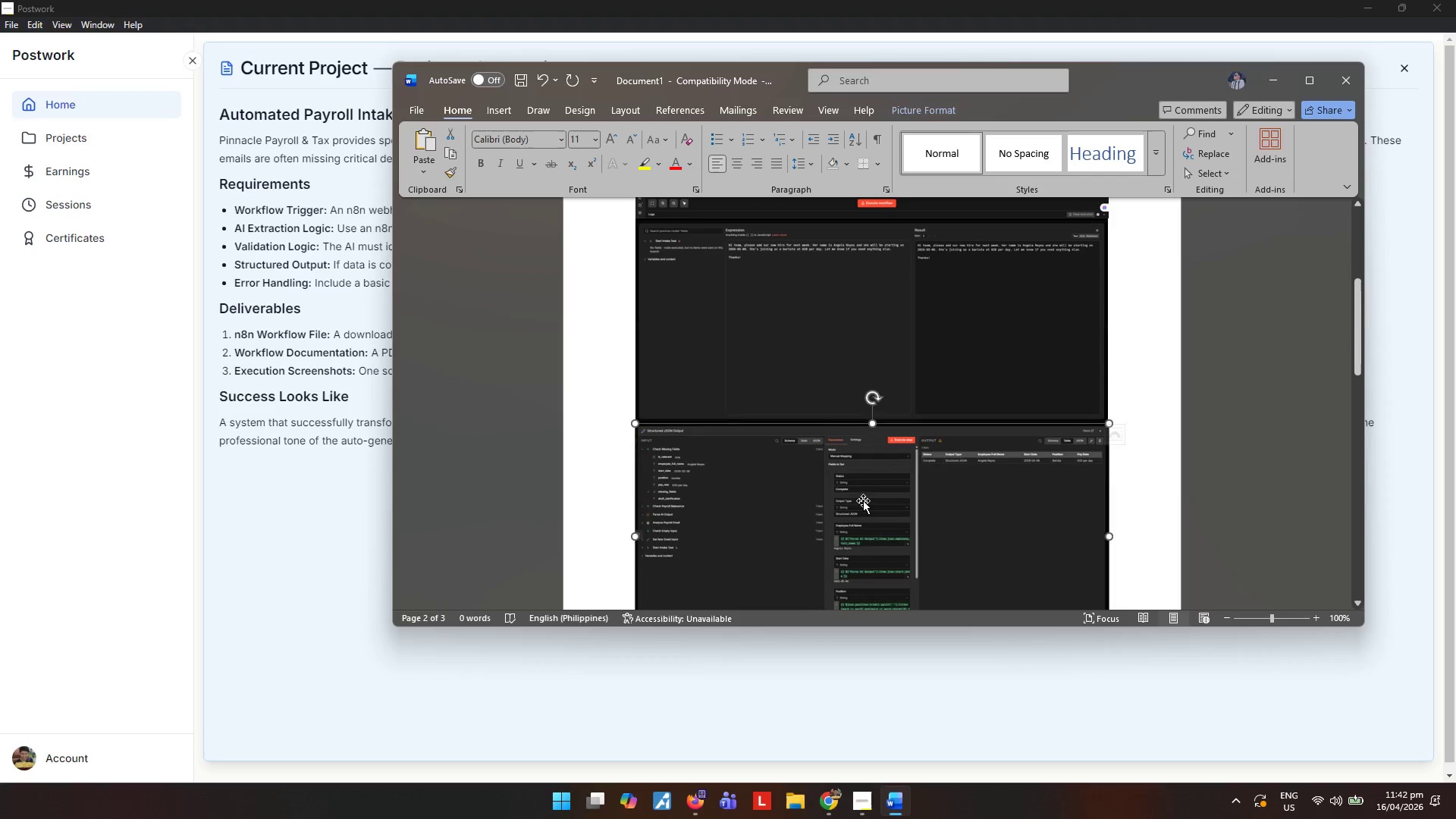 
key(Delete)
 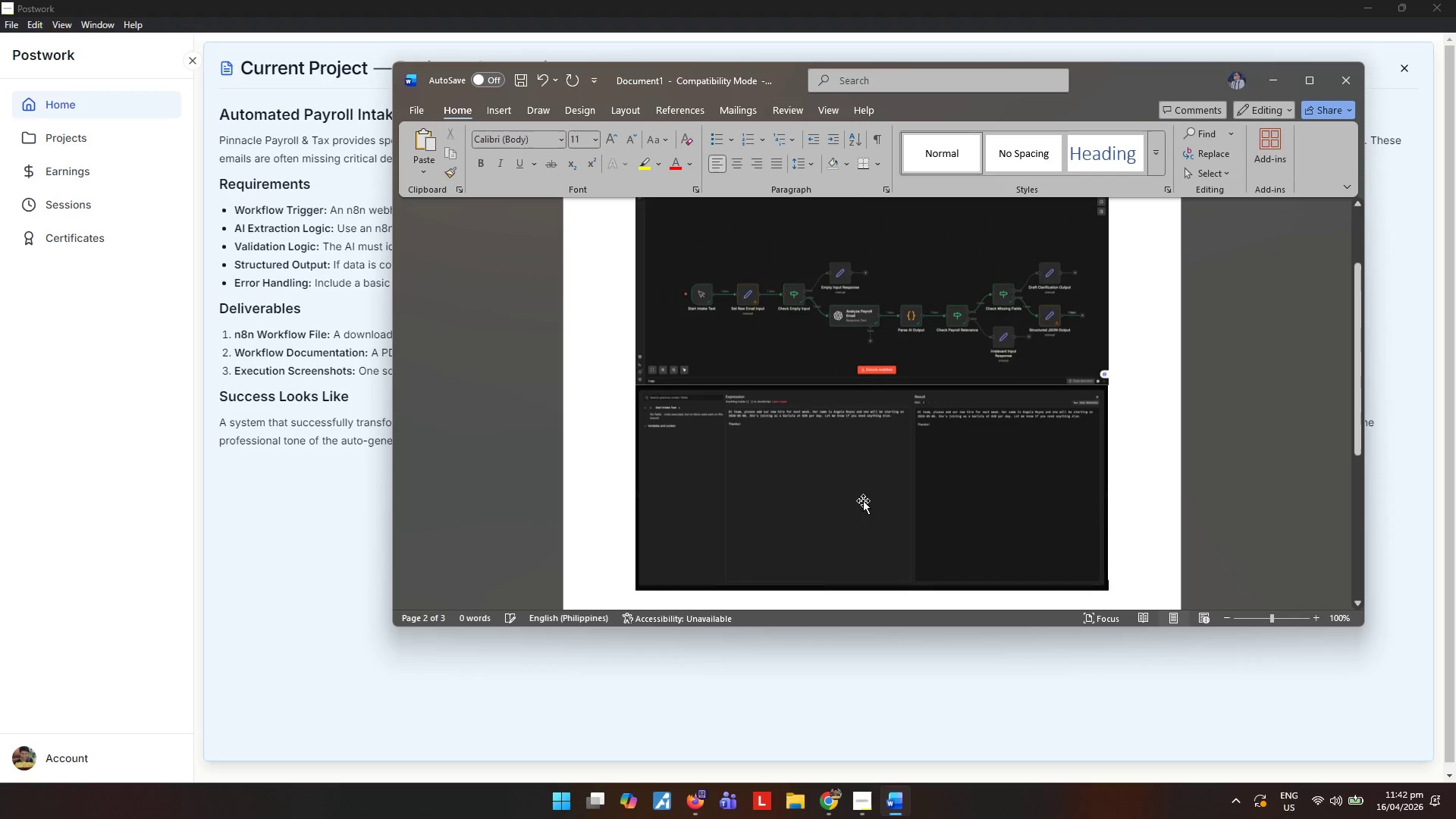 
scroll: coordinate [863, 500], scroll_direction: up, amount: 14.0
 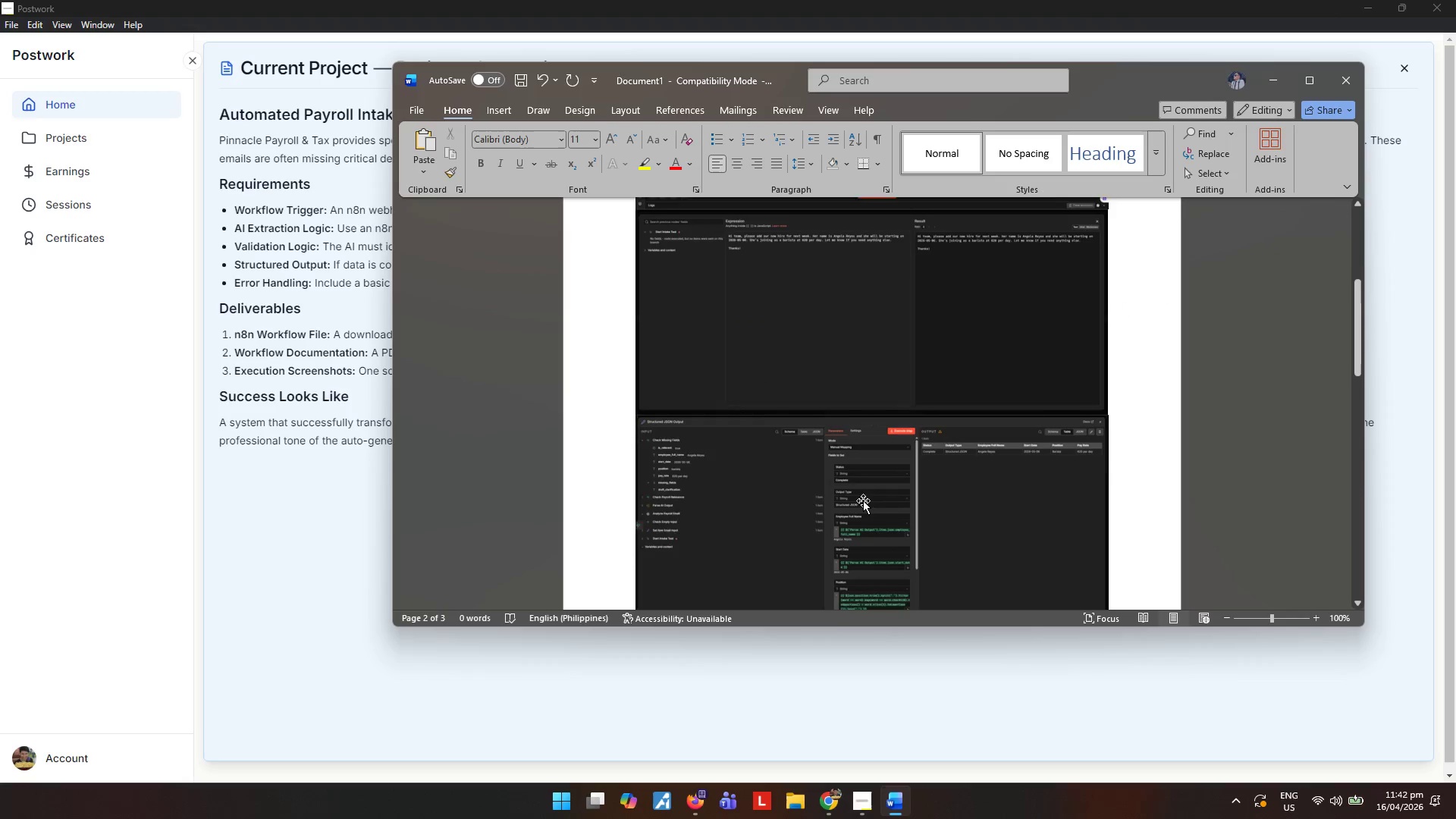 
left_click([863, 500])
 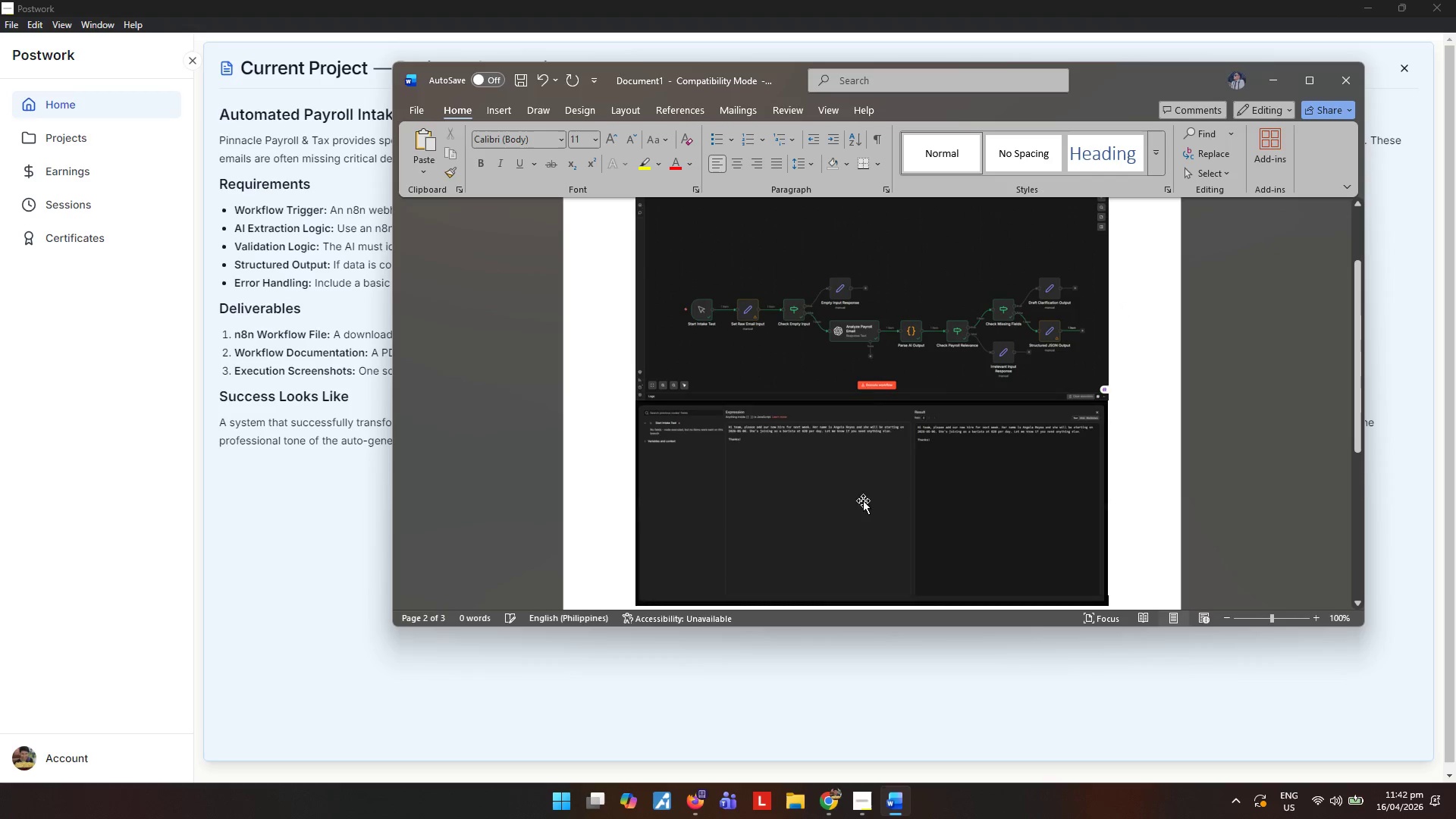 
key(Delete)
 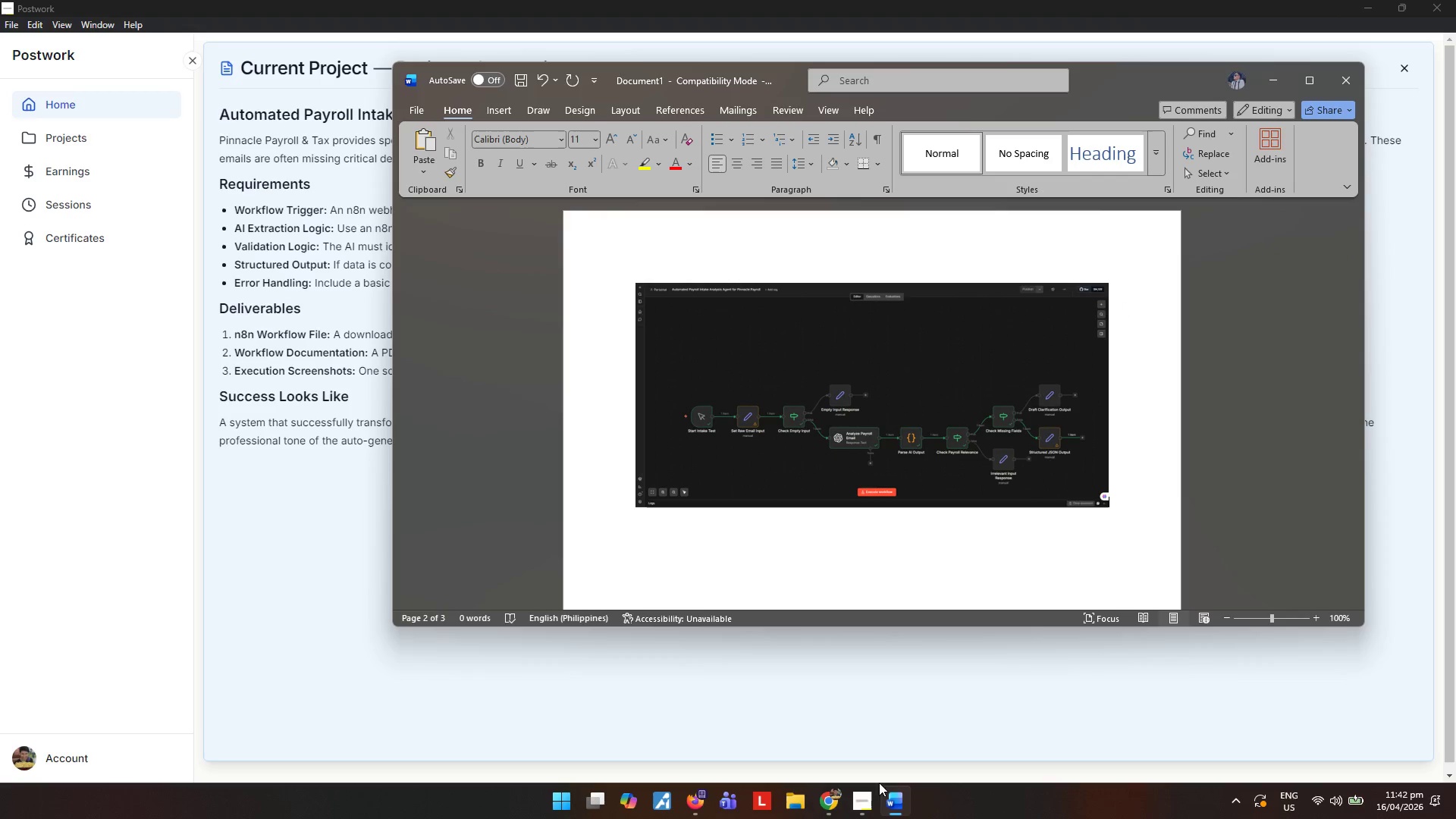 
left_click([817, 808])
 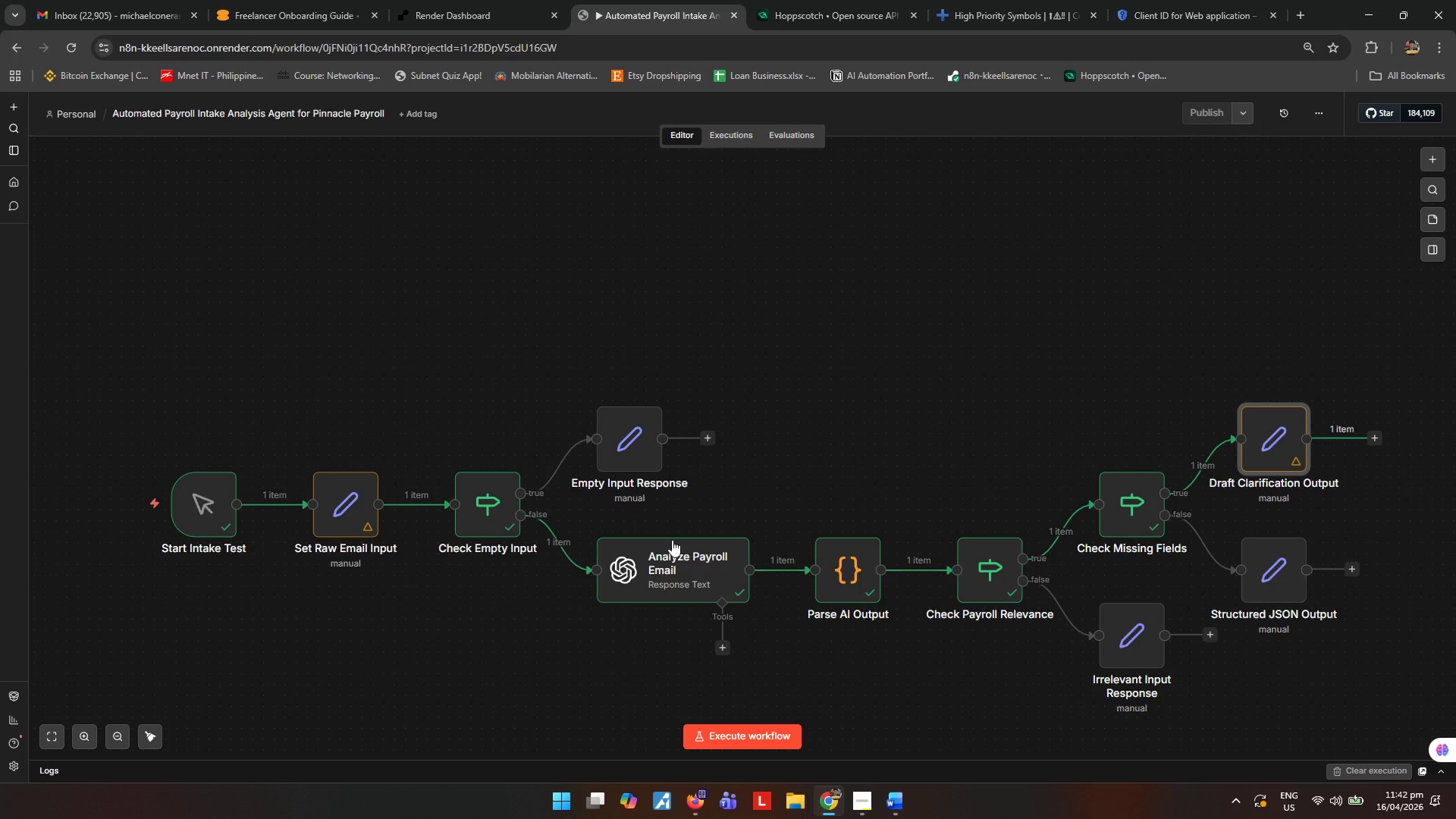 
double_click([673, 557])
 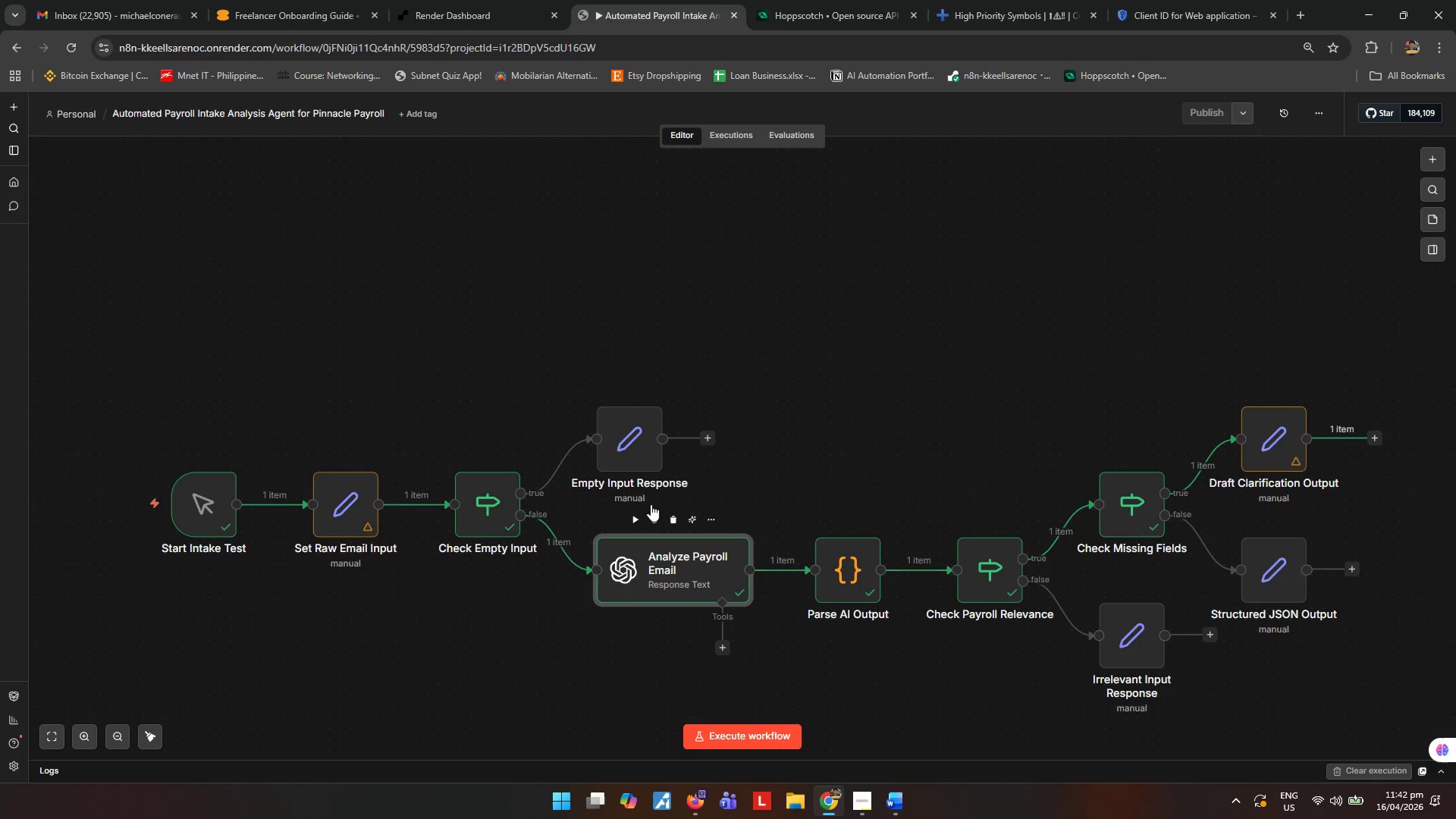 
mouse_move([772, 632])